 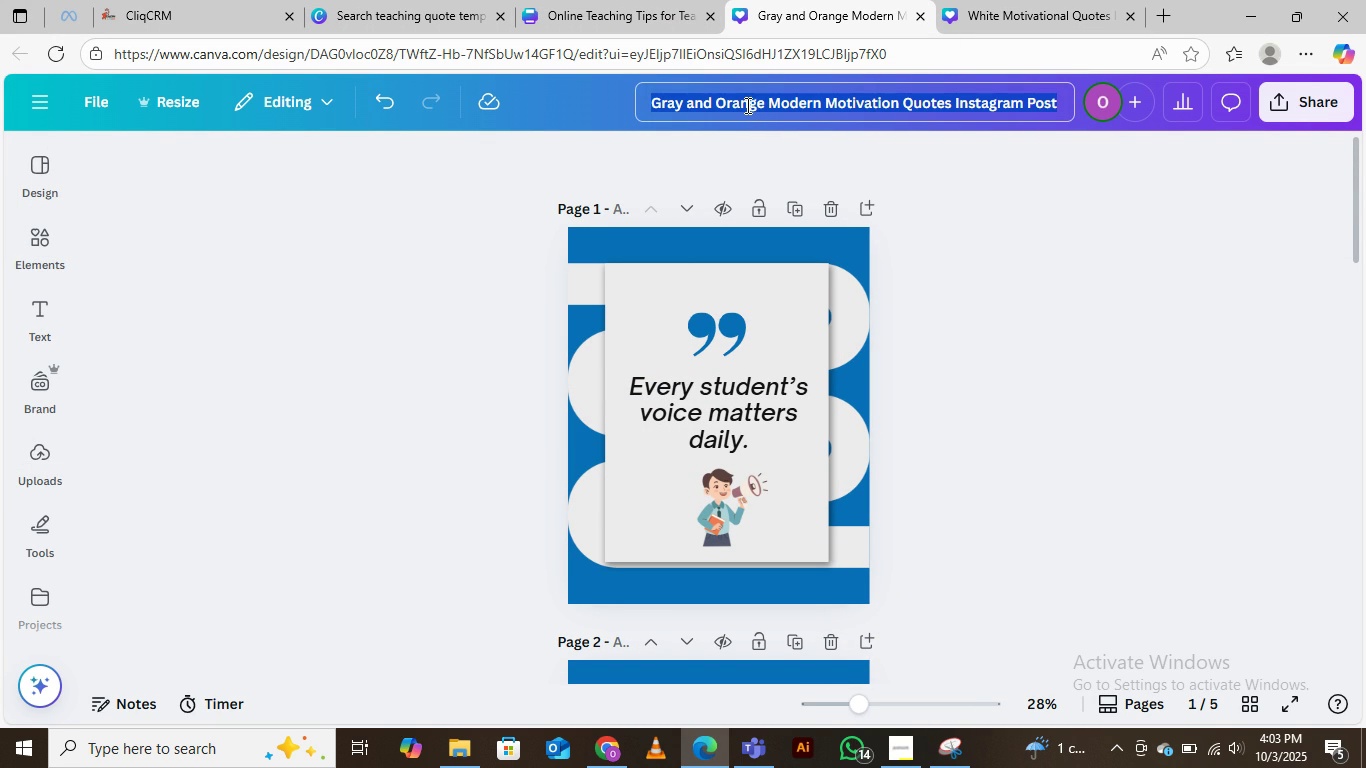 
type(Teacher)
 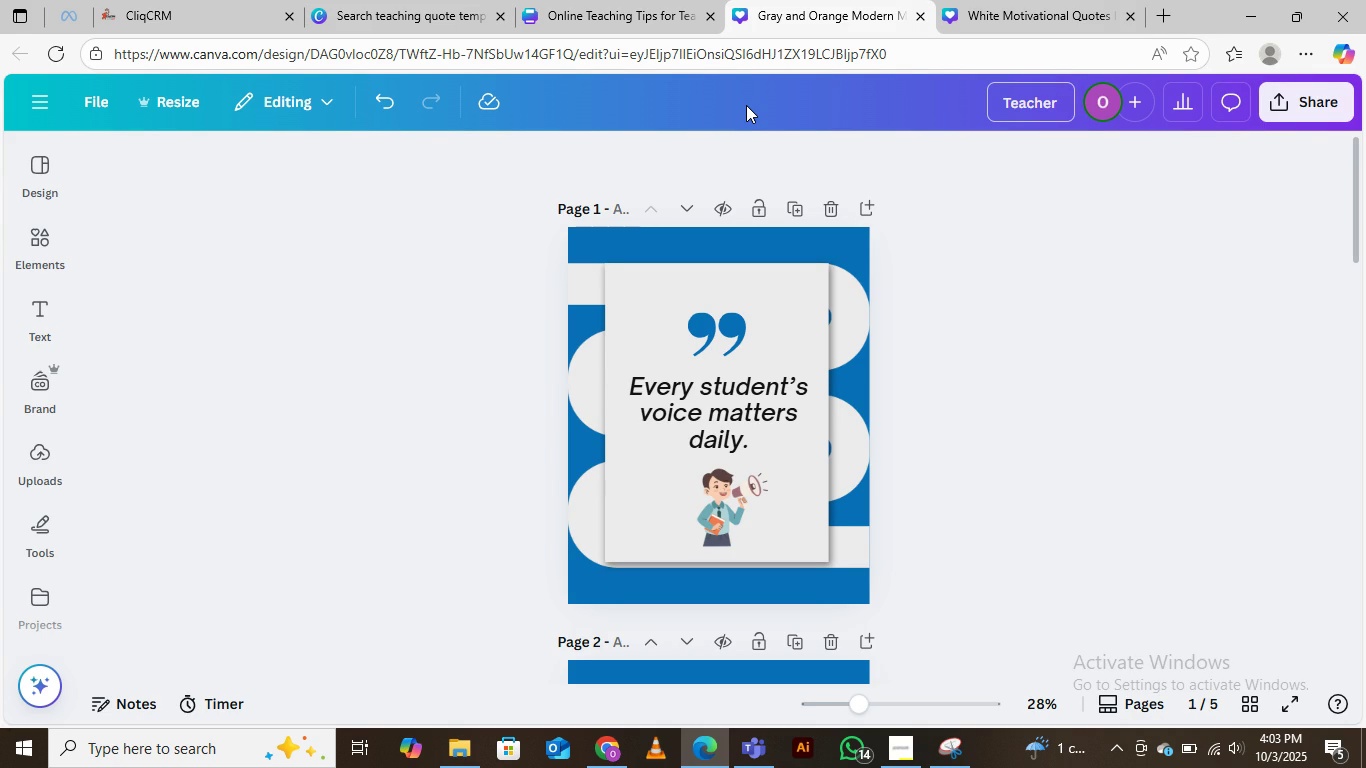 
type('s Qotes)
key(Backspace)
key(Backspace)
key(Backspace)
key(Backspace)
type(uotes)
 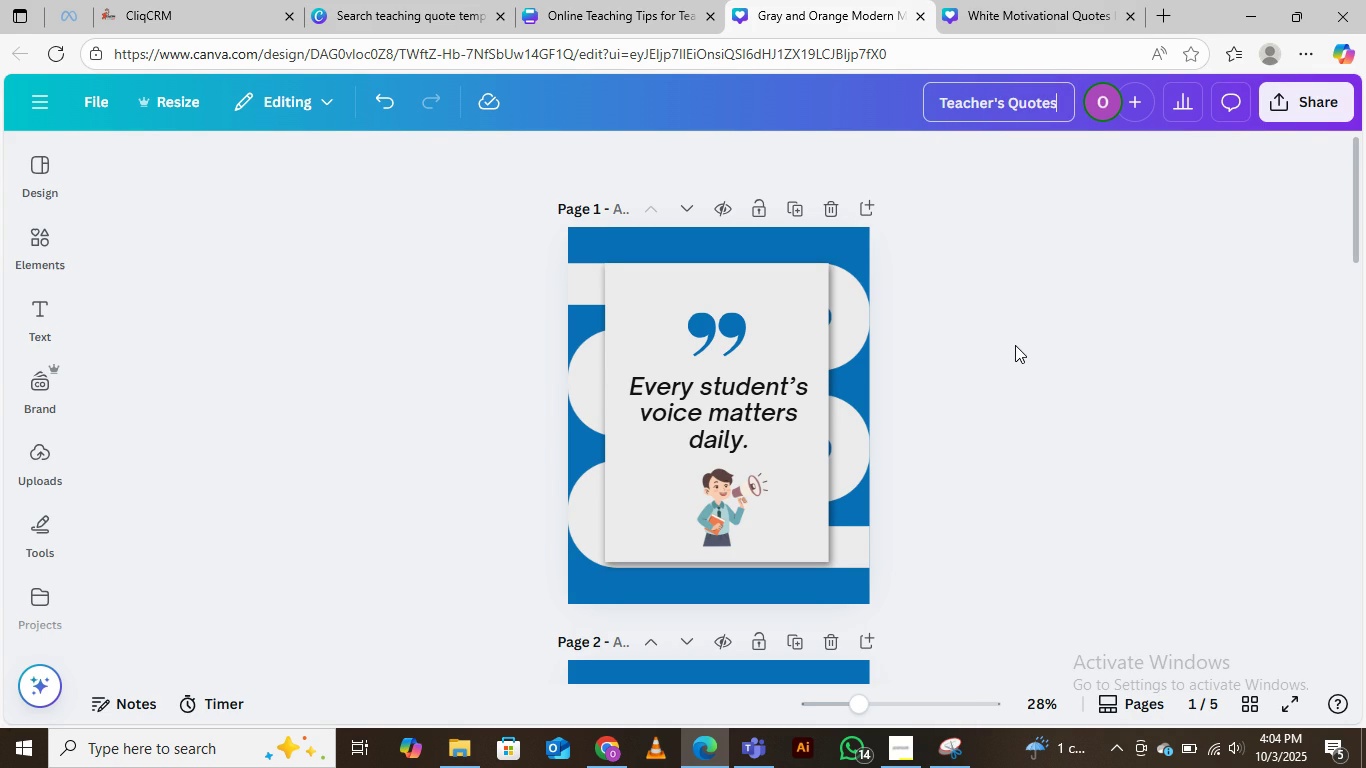 
left_click([1015, 336])
 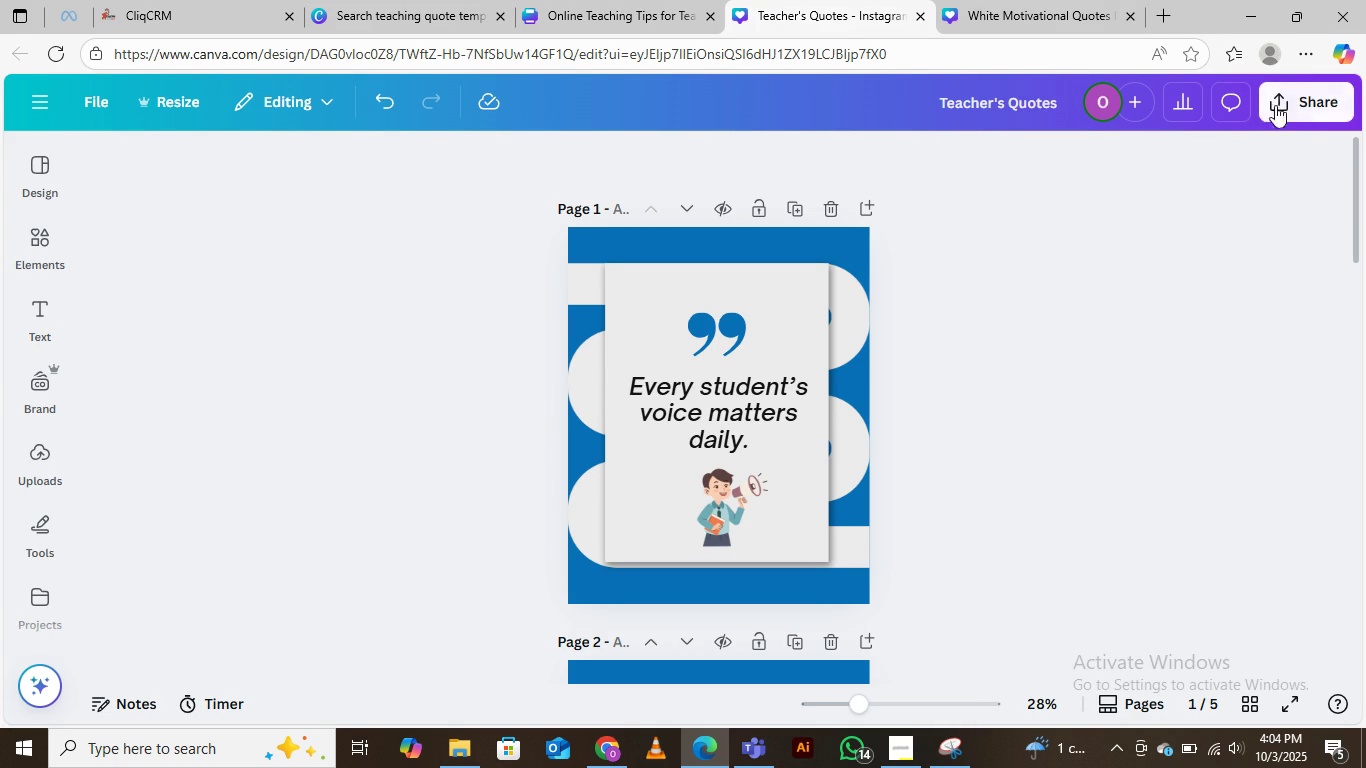 
left_click([1287, 93])
 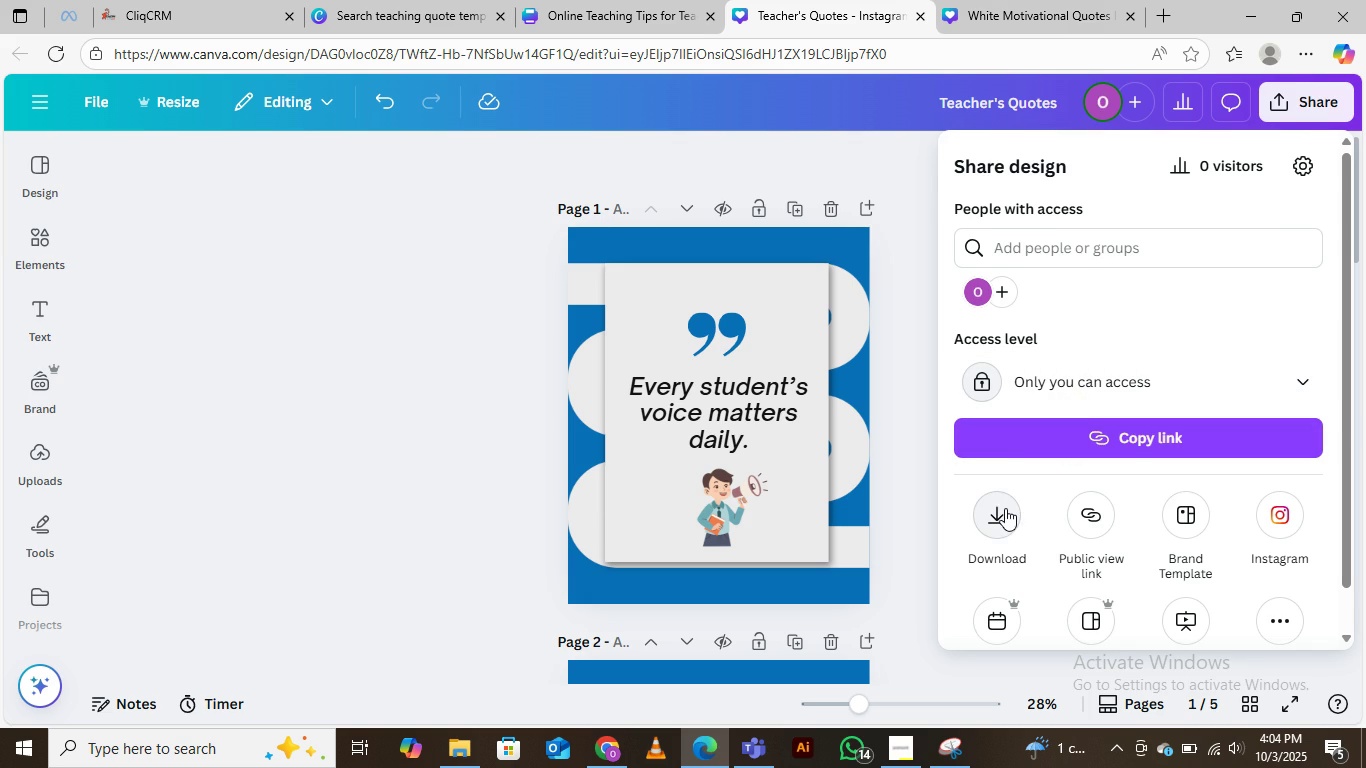 
left_click([1001, 510])
 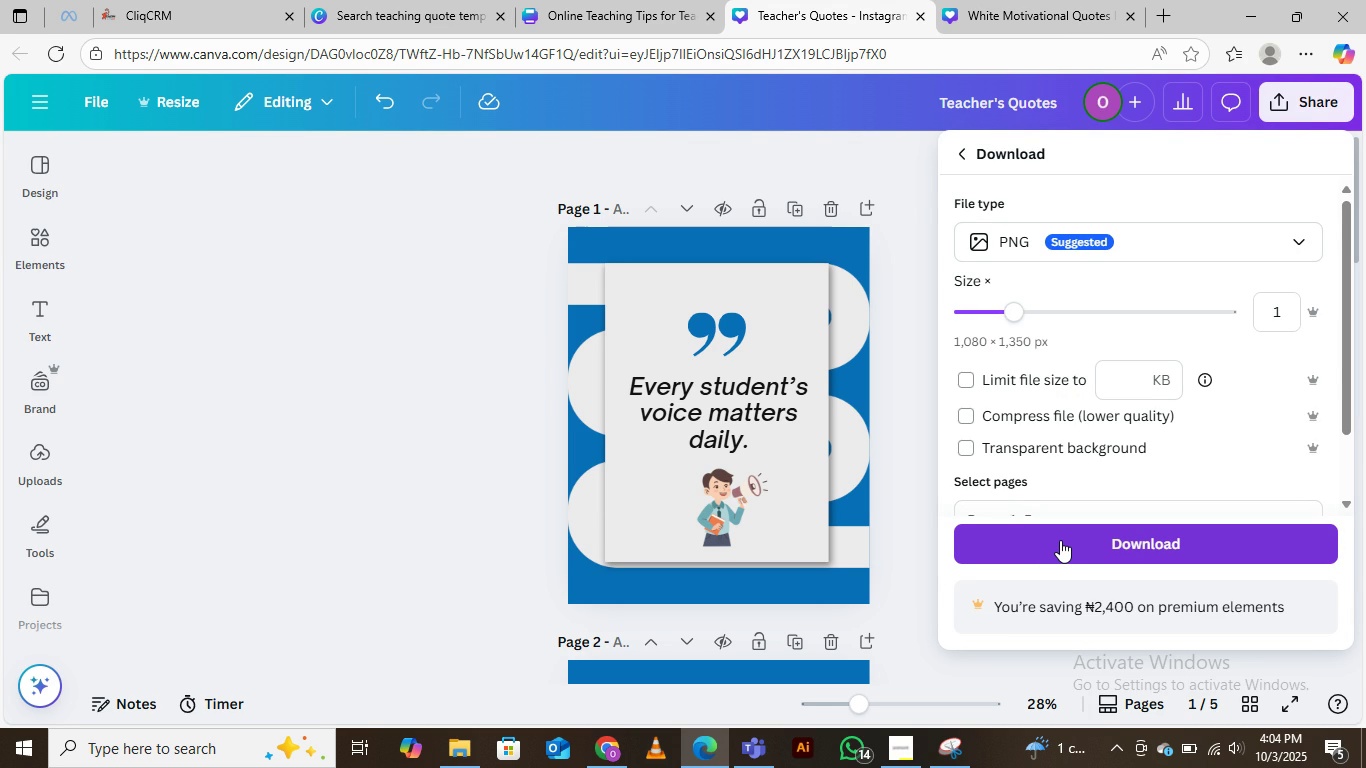 
wait(8.26)
 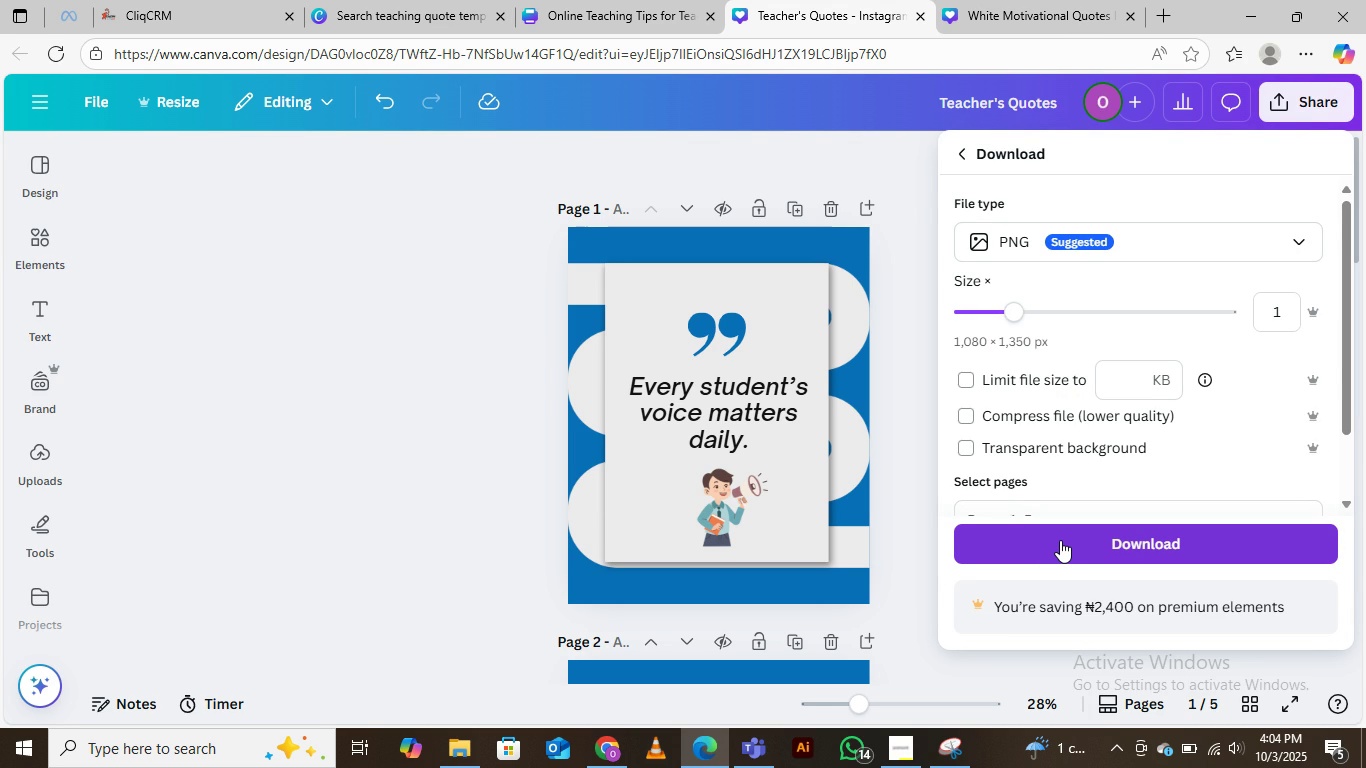 
left_click([1060, 541])
 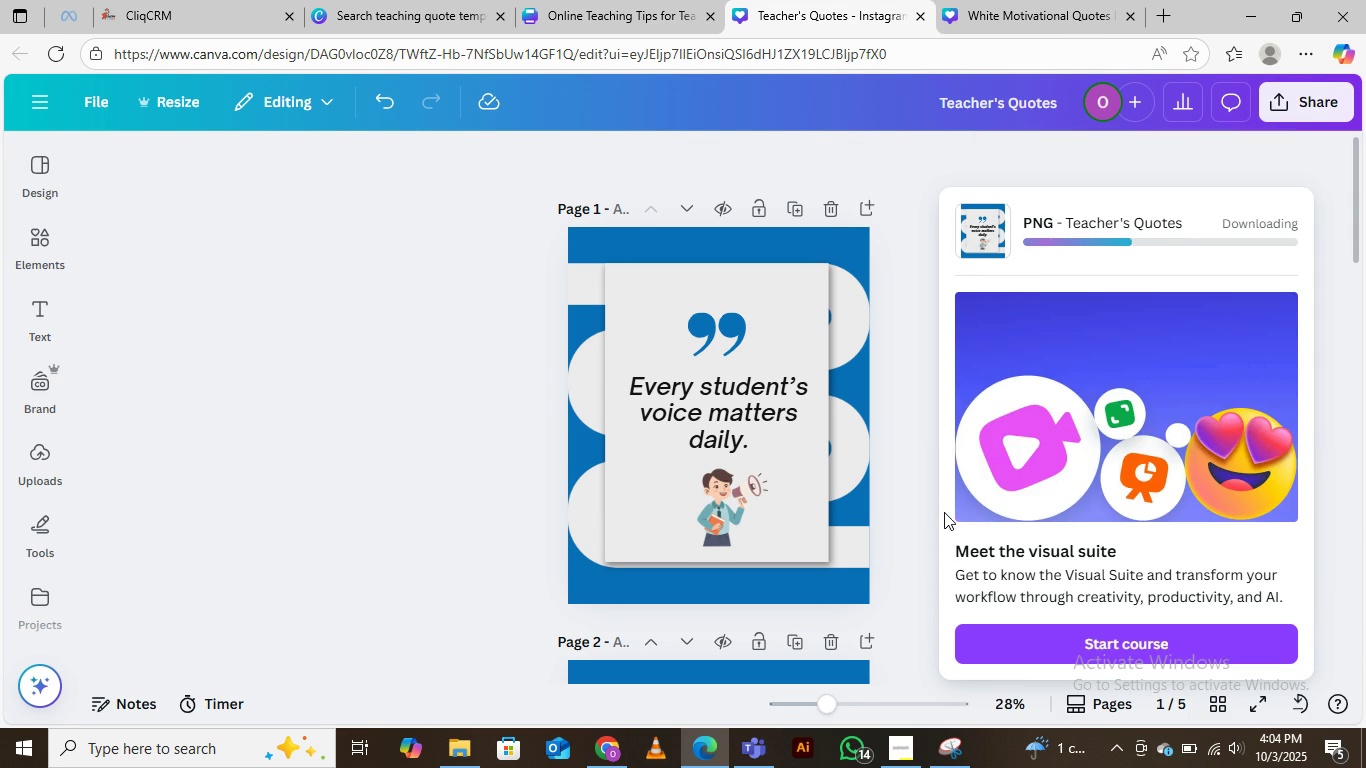 
wait(8.71)
 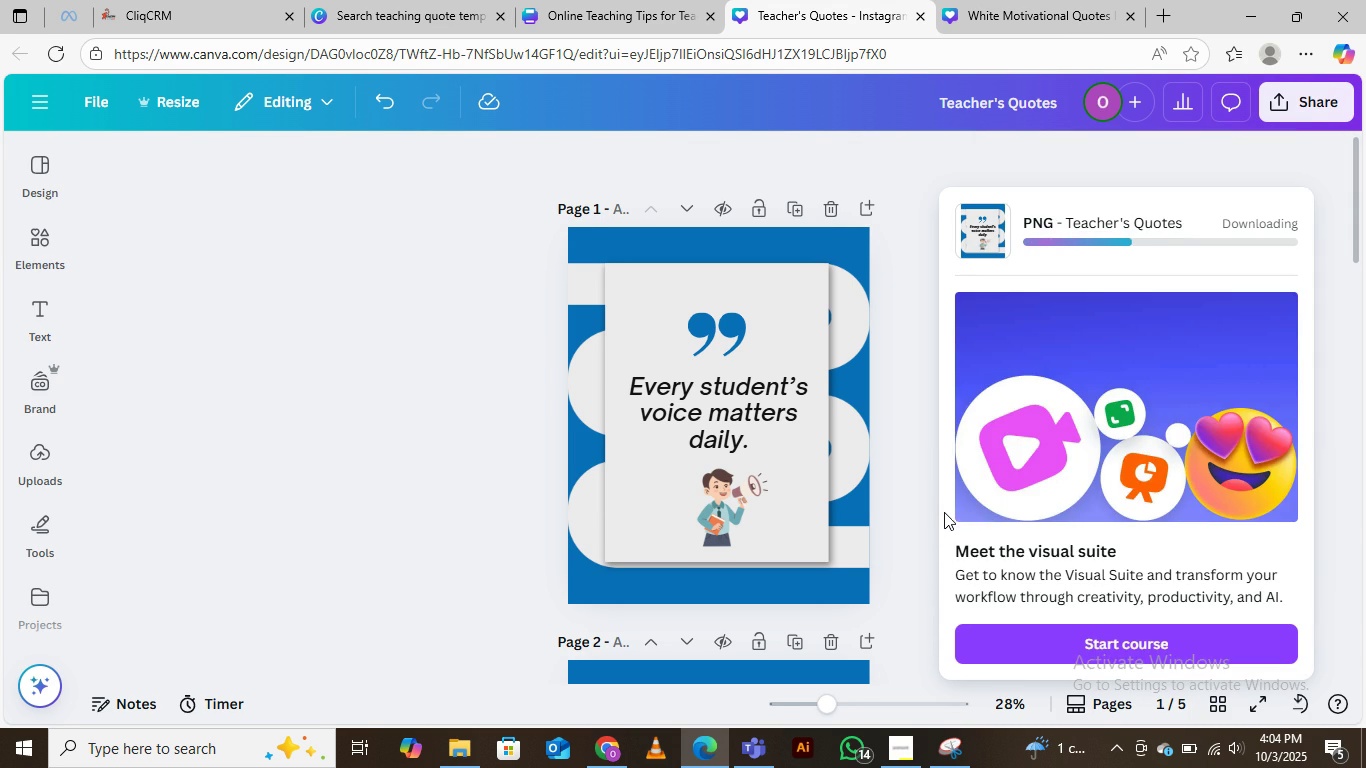 
left_click([450, 744])
 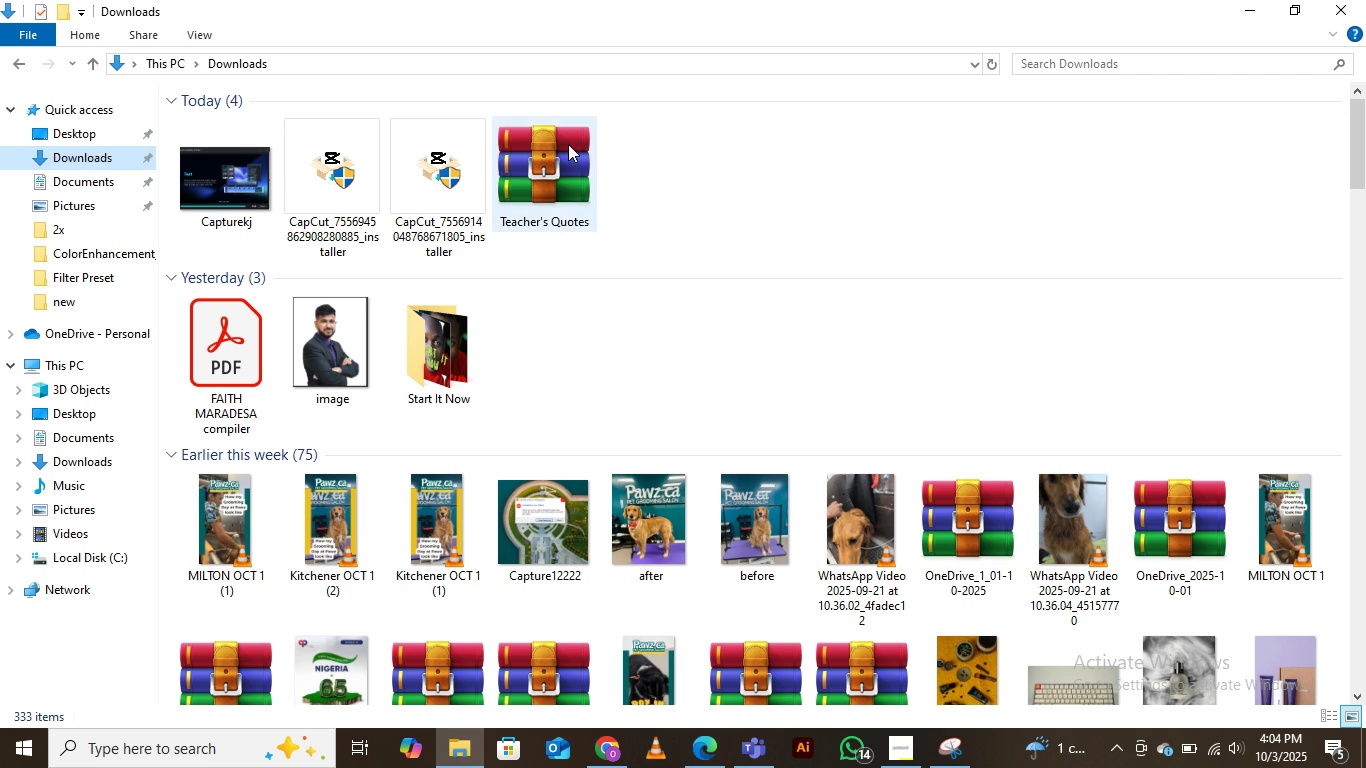 
right_click([566, 139])
 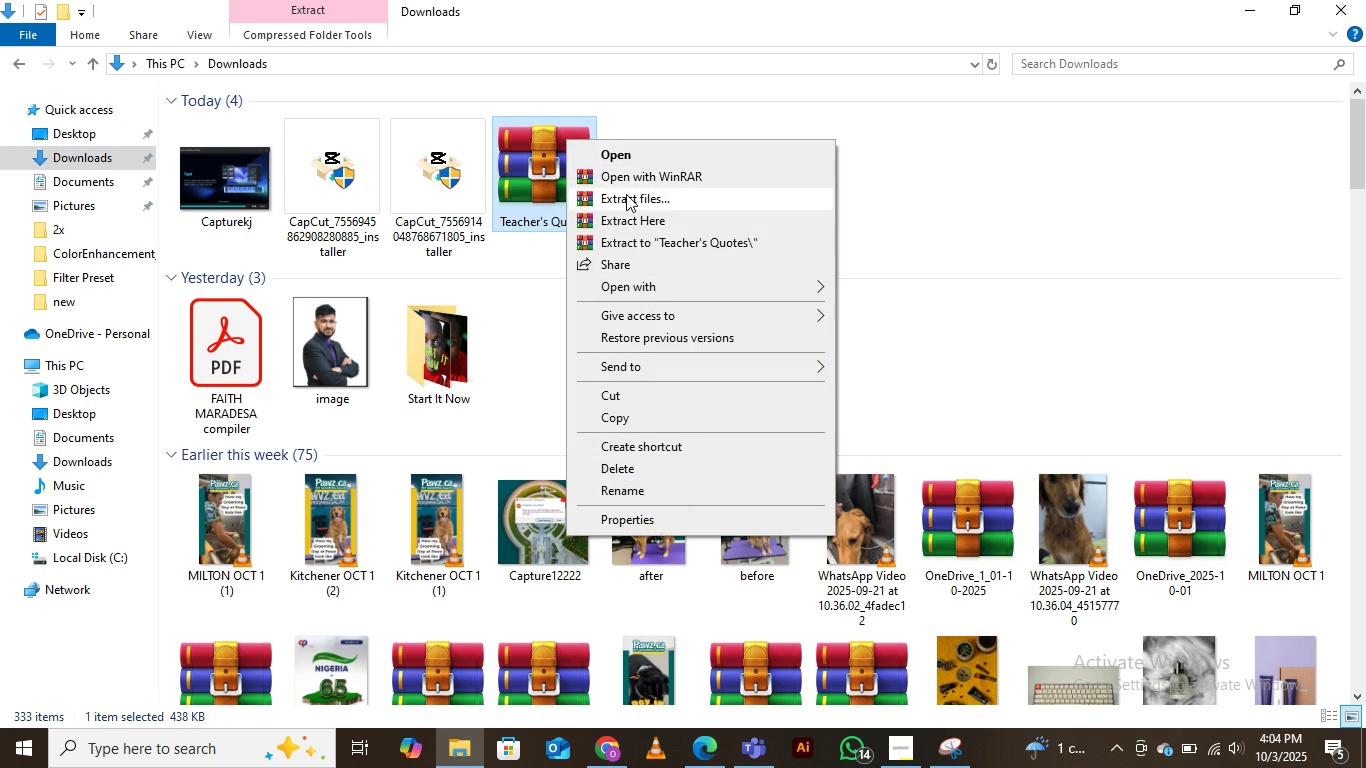 
left_click([626, 195])
 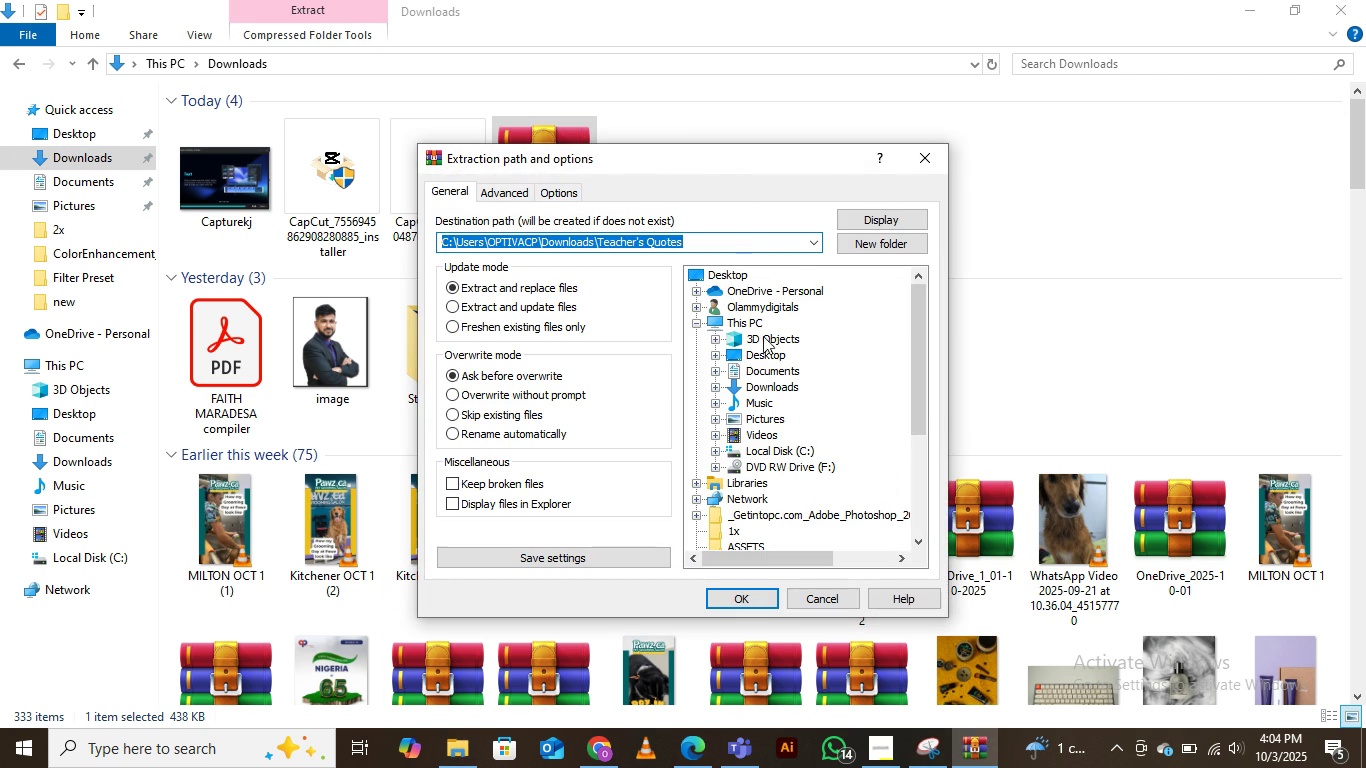 
left_click([745, 596])
 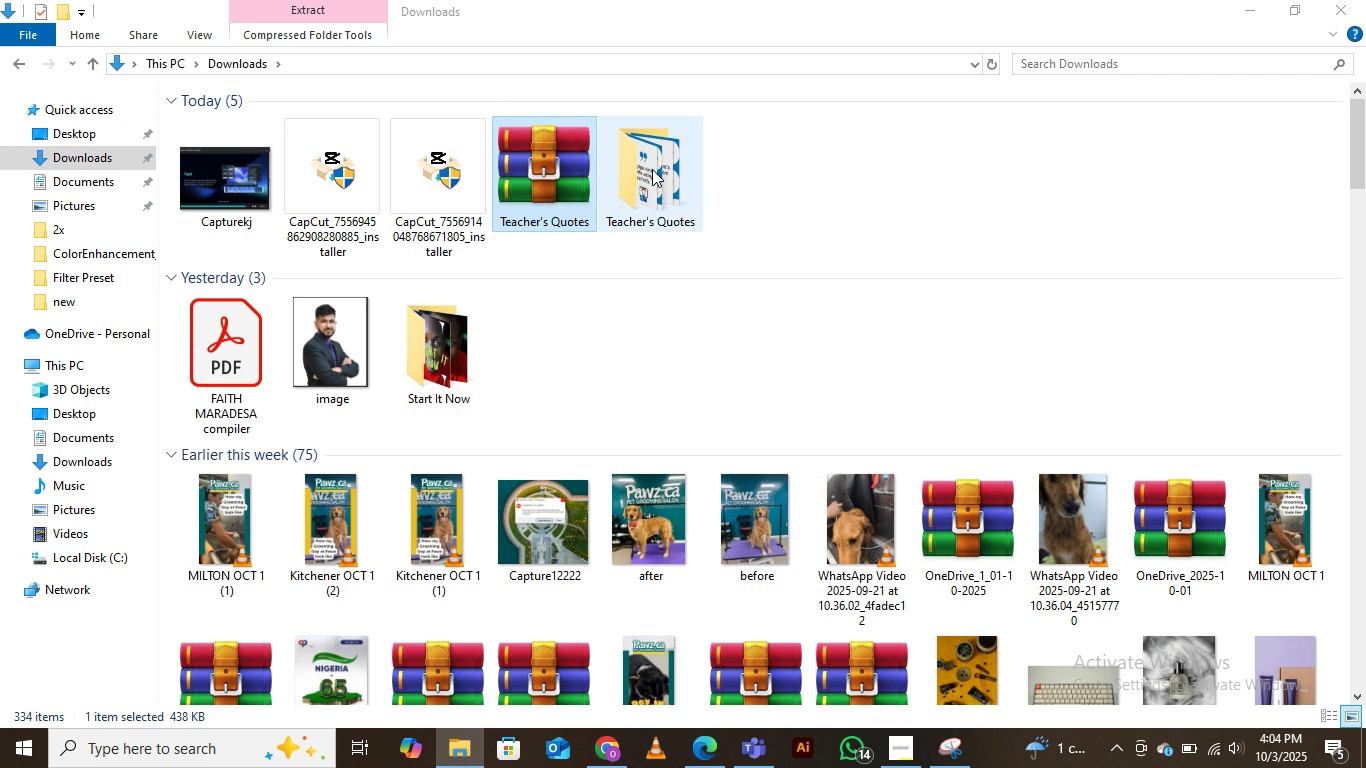 
wait(5.46)
 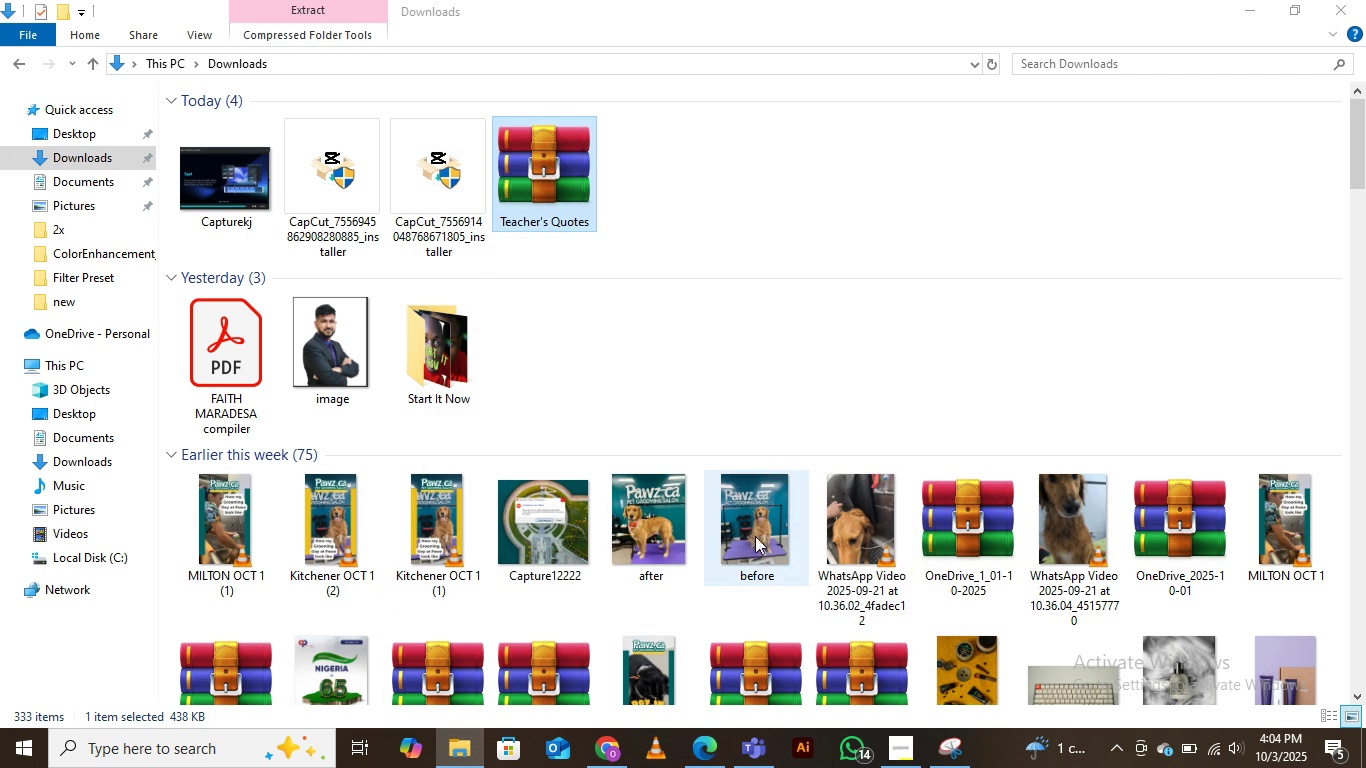 
double_click([652, 169])
 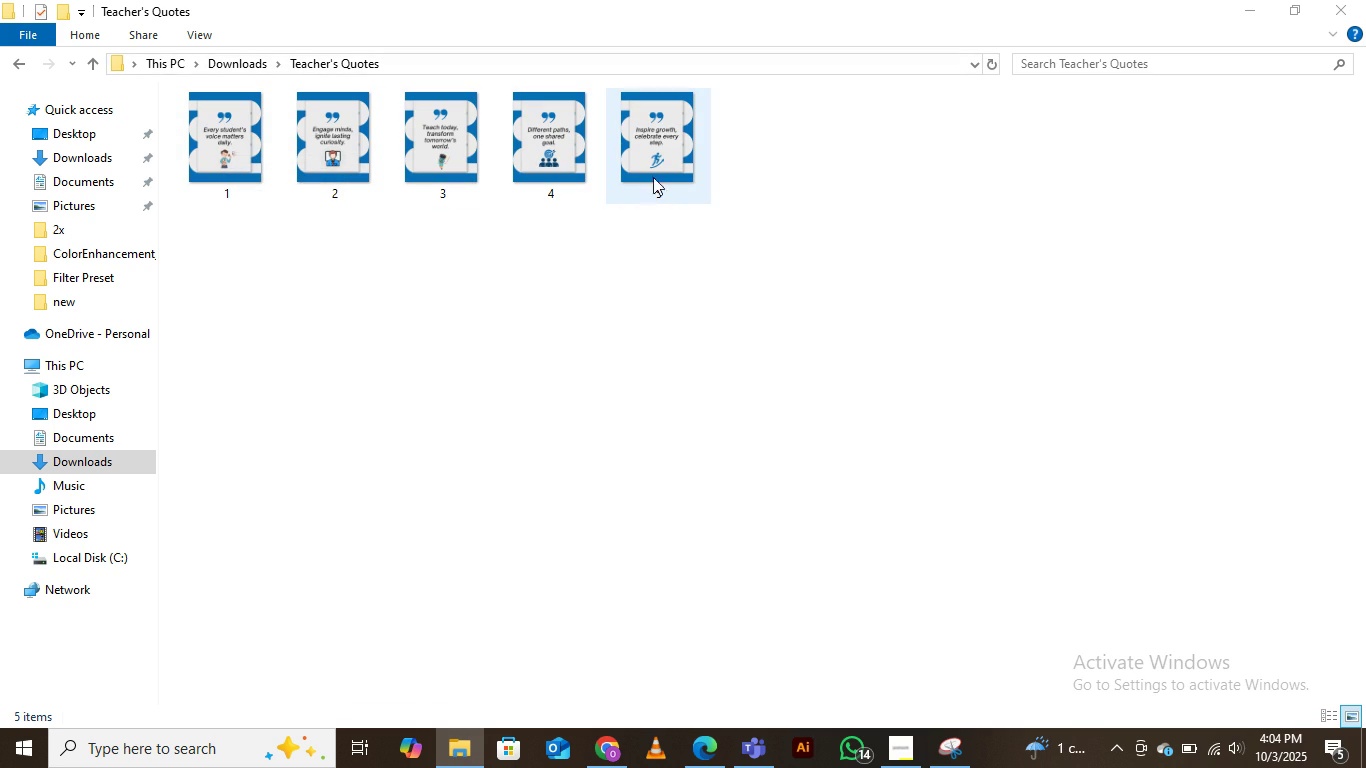 
wait(7.6)
 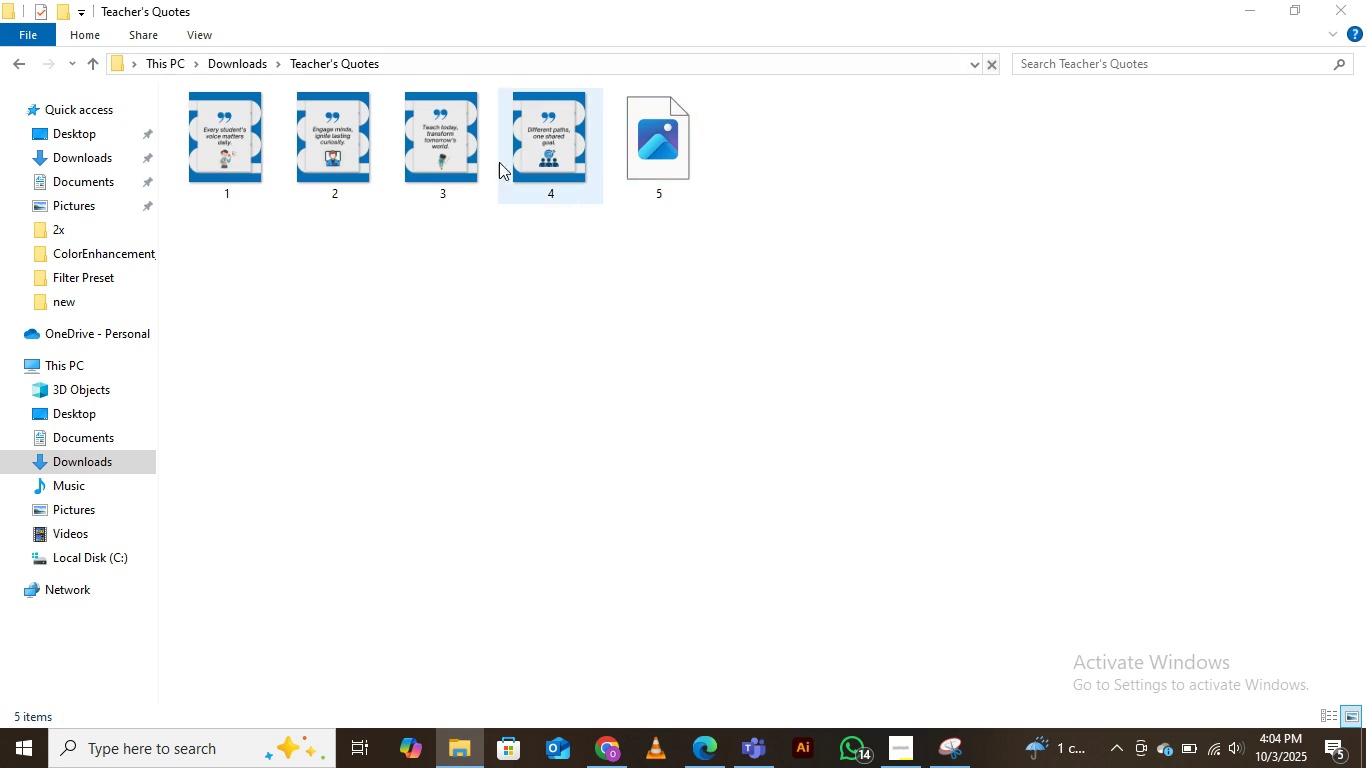 
left_click([1251, 3])
 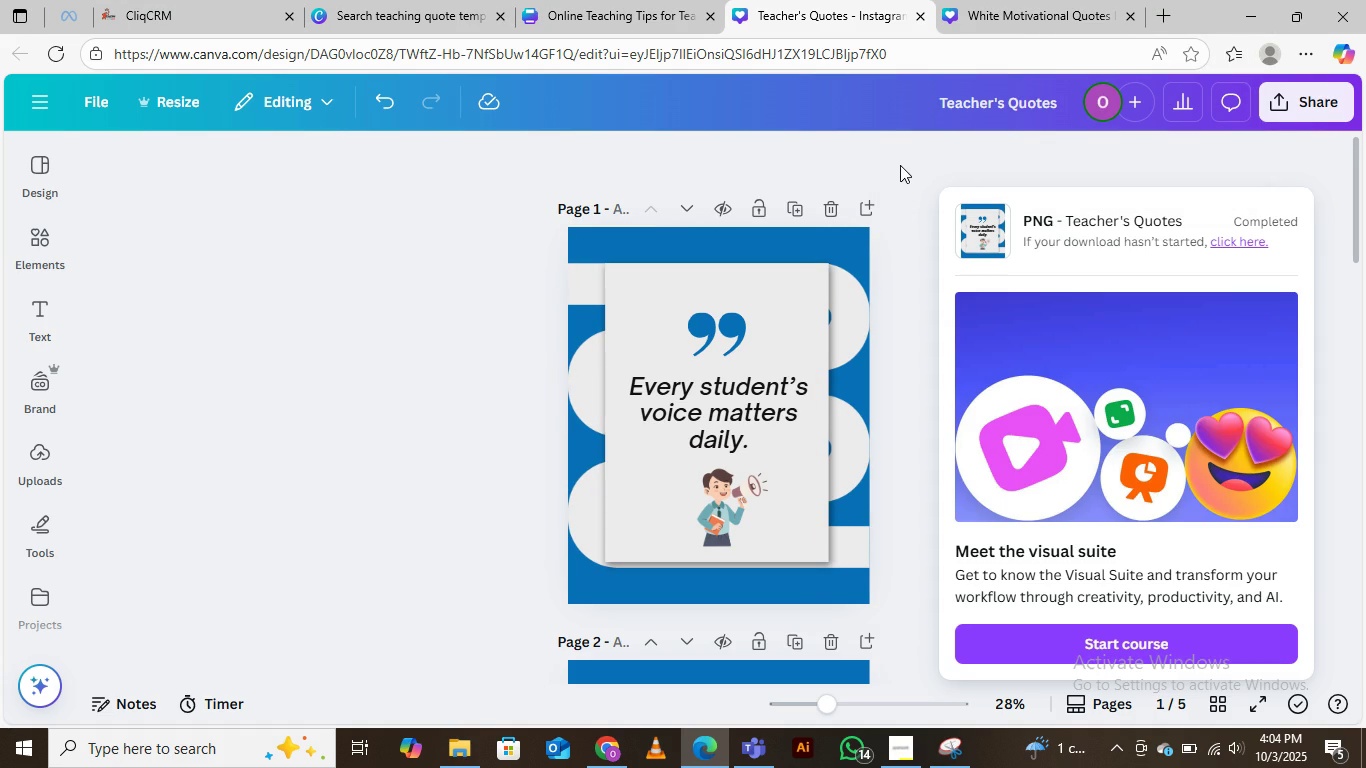 
left_click([899, 157])
 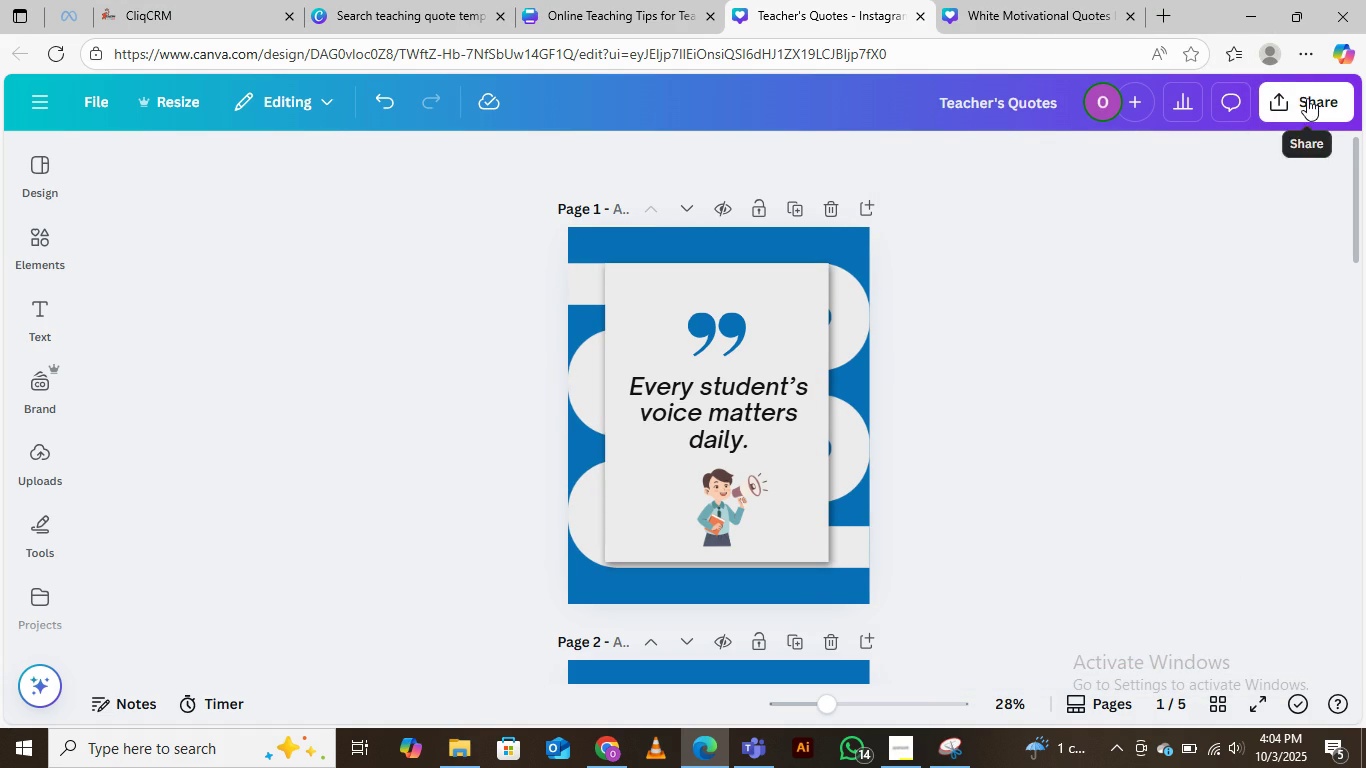 
left_click([1304, 100])
 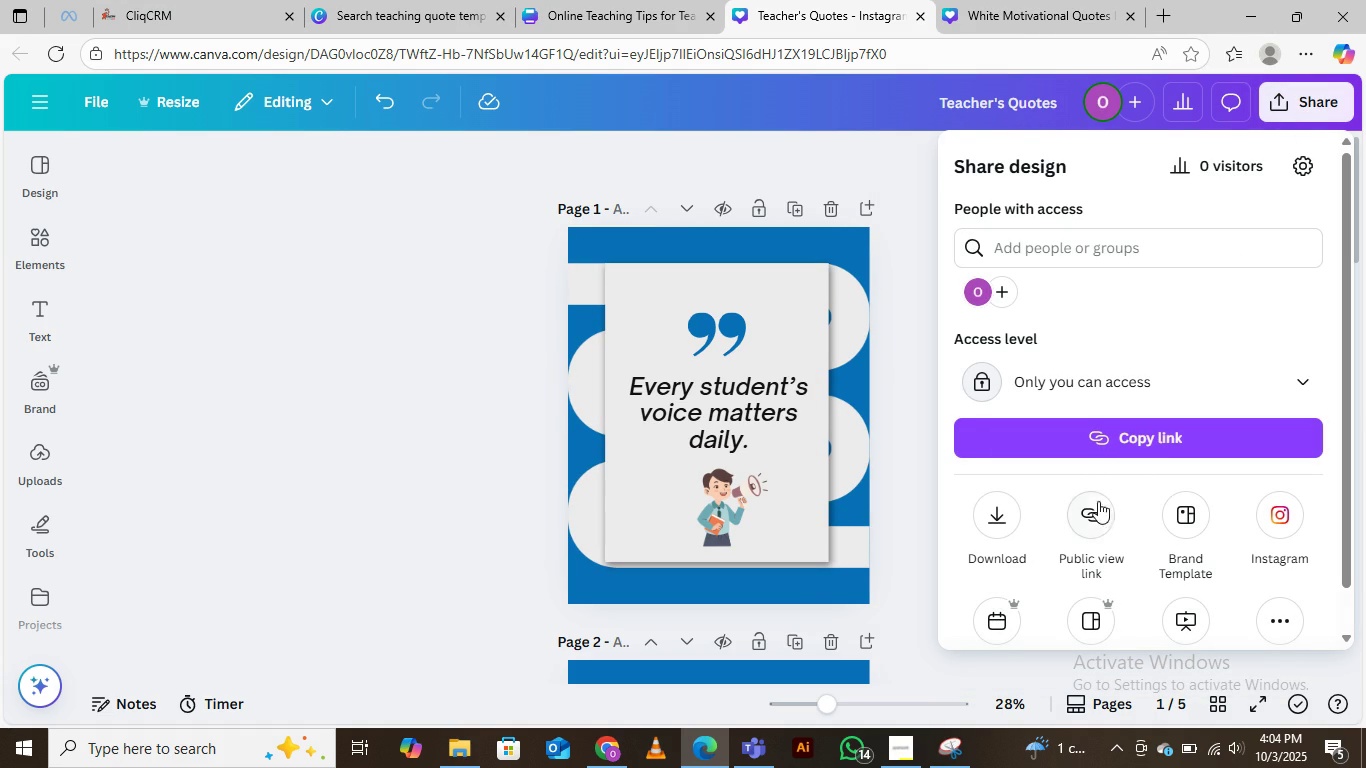 
left_click([1096, 520])
 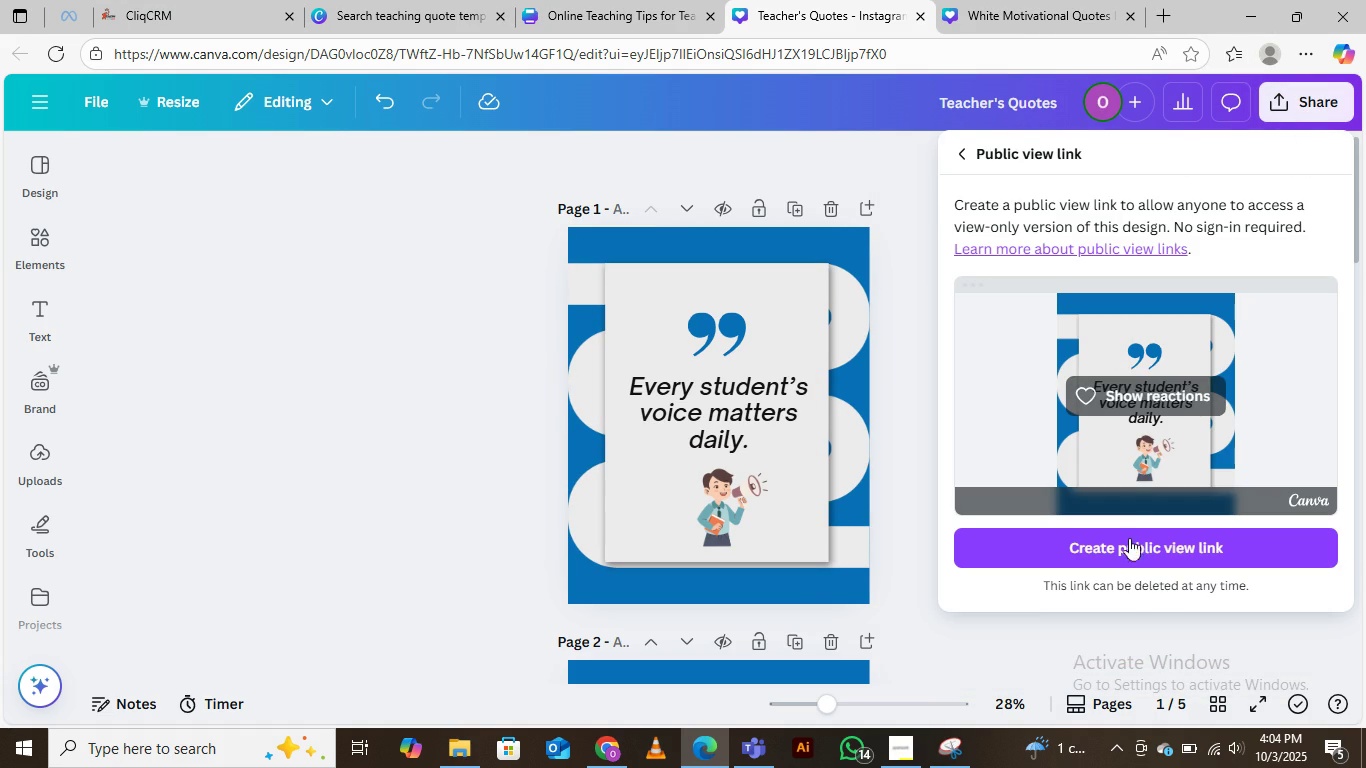 
left_click([1126, 540])
 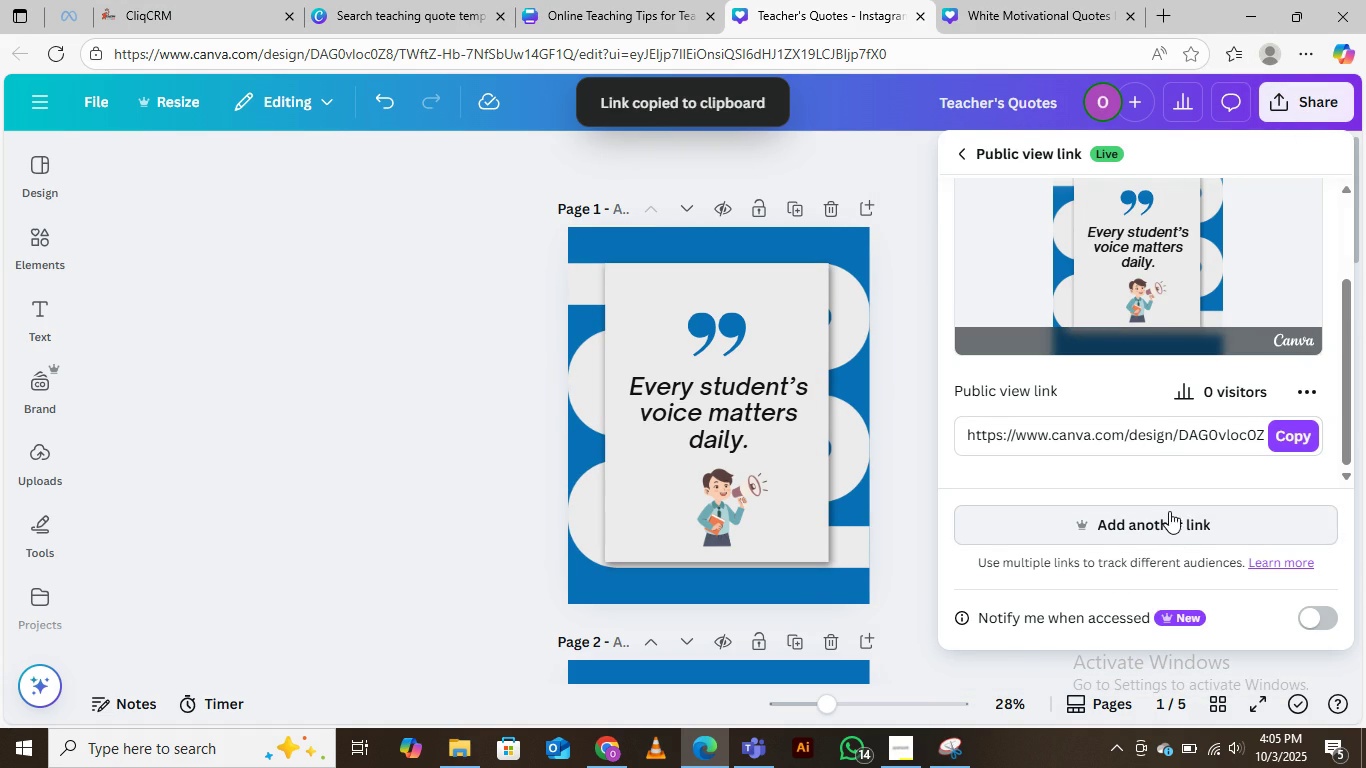 
left_click([1278, 433])
 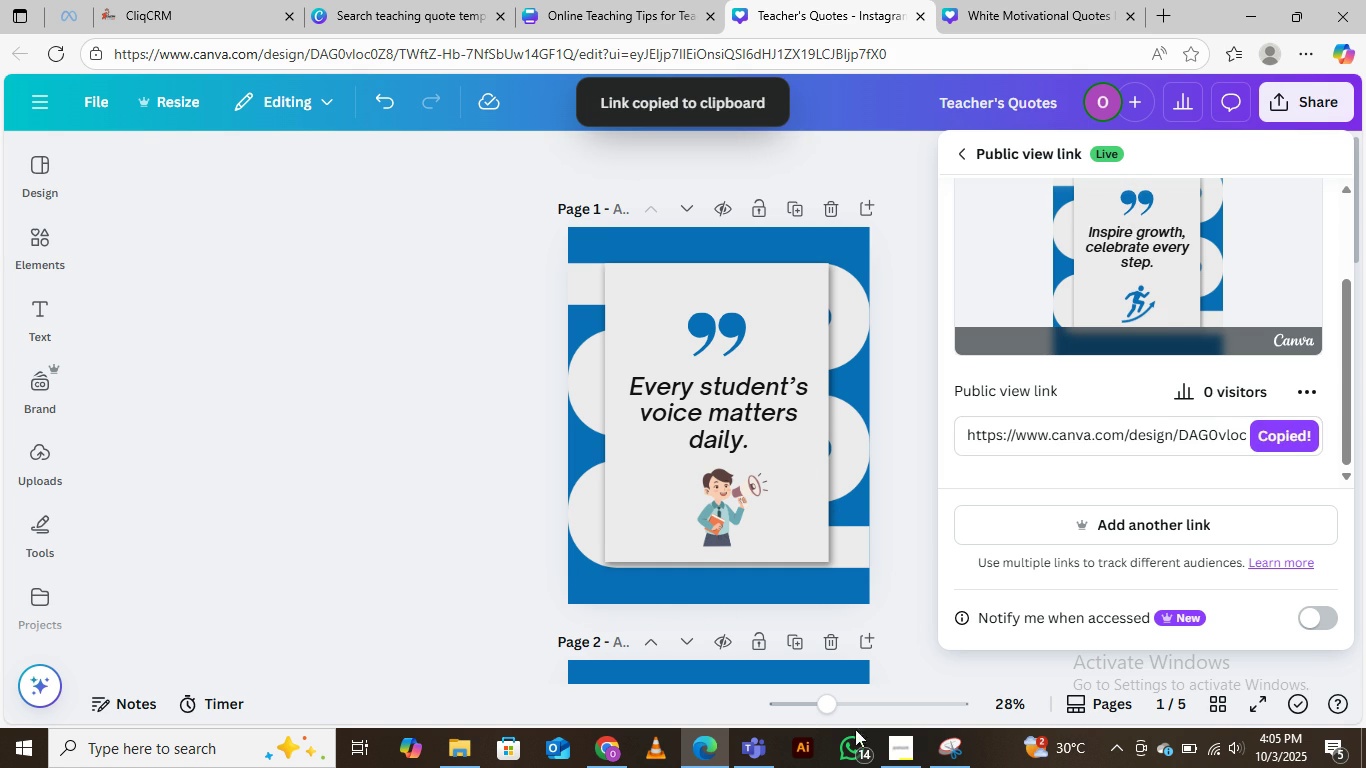 
wait(7.7)
 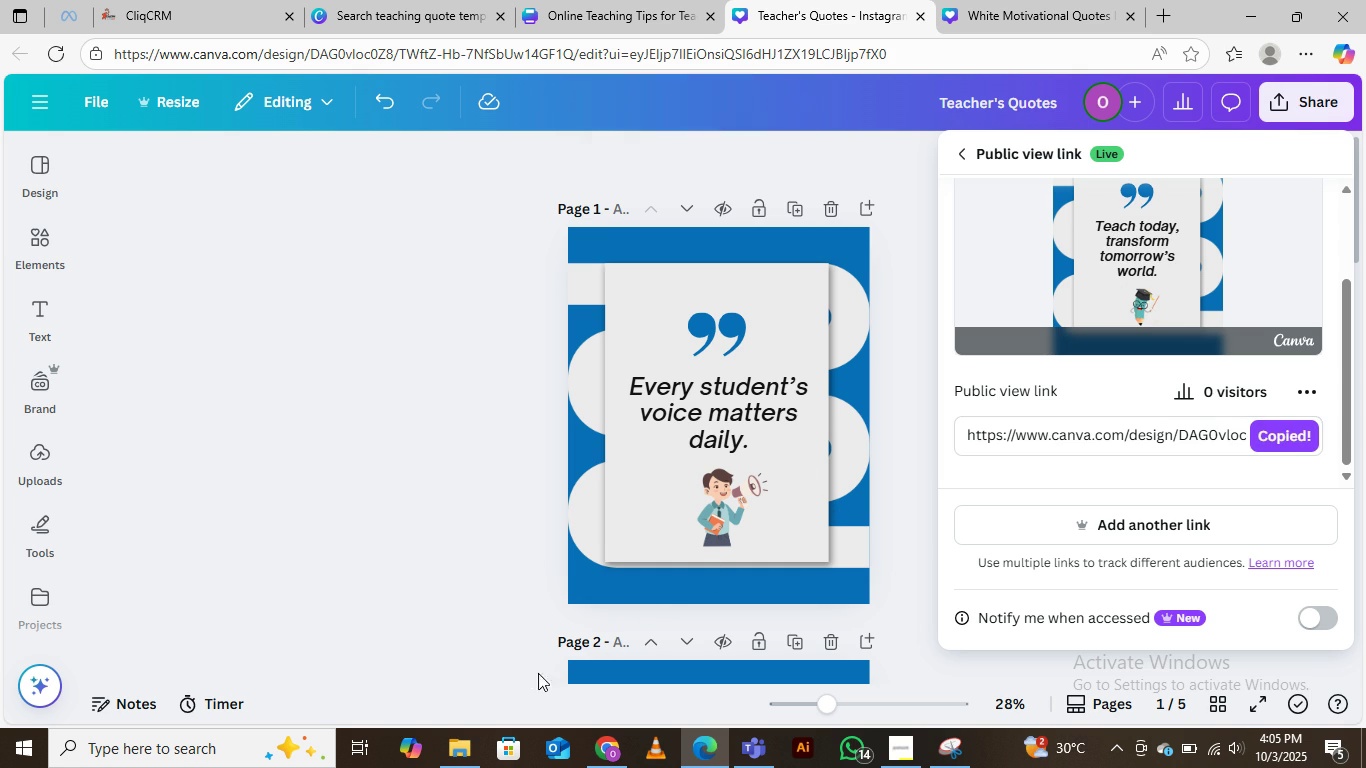 
left_click([872, 650])